 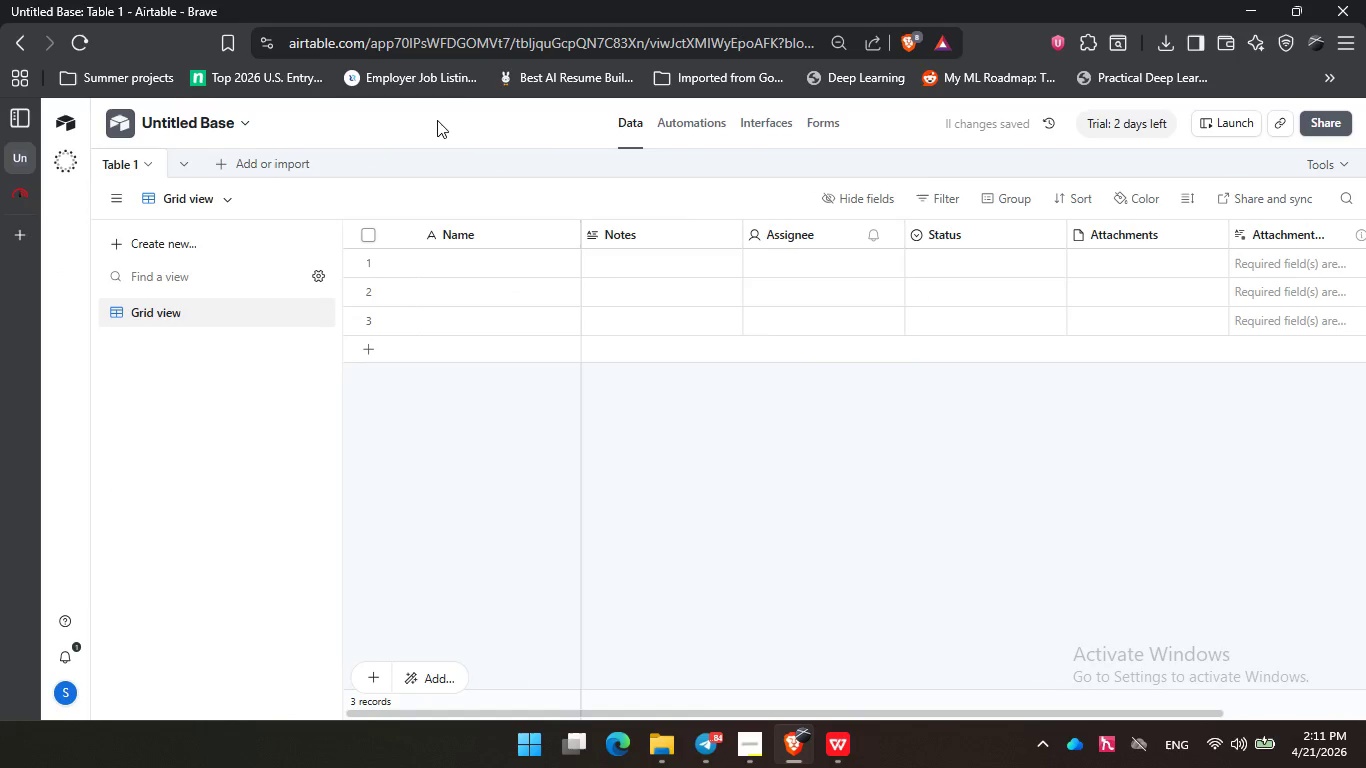 
double_click([191, 124])
 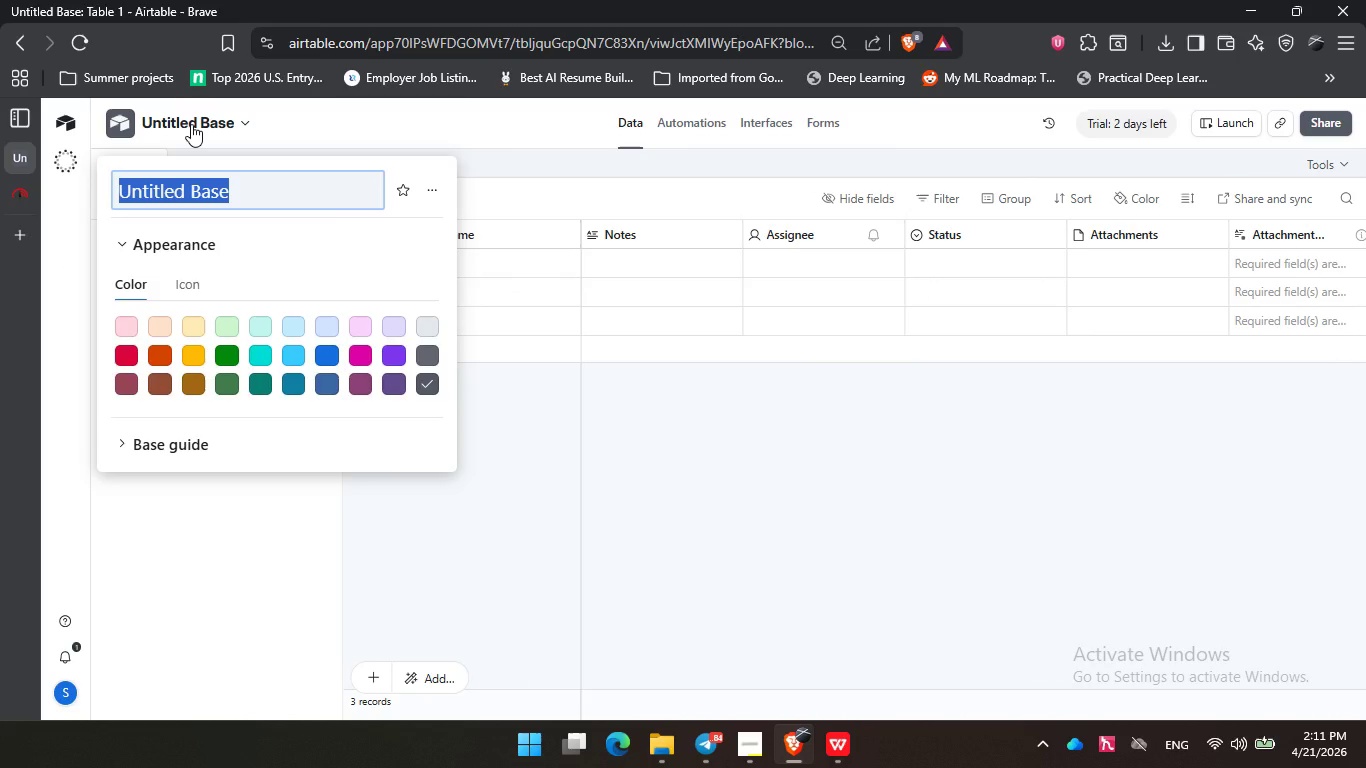 
type(Craft Brewery Compensation Benchmark Tracker)
 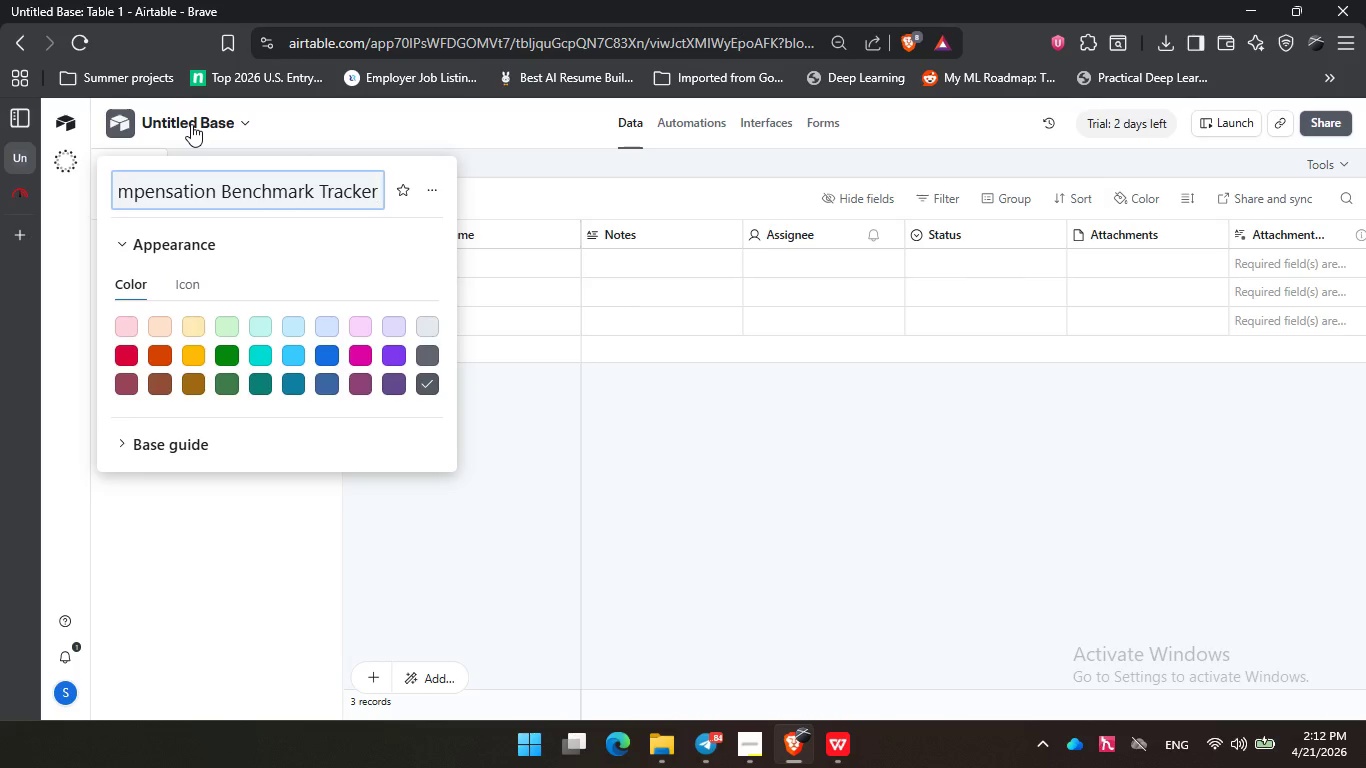 
key(Enter)
 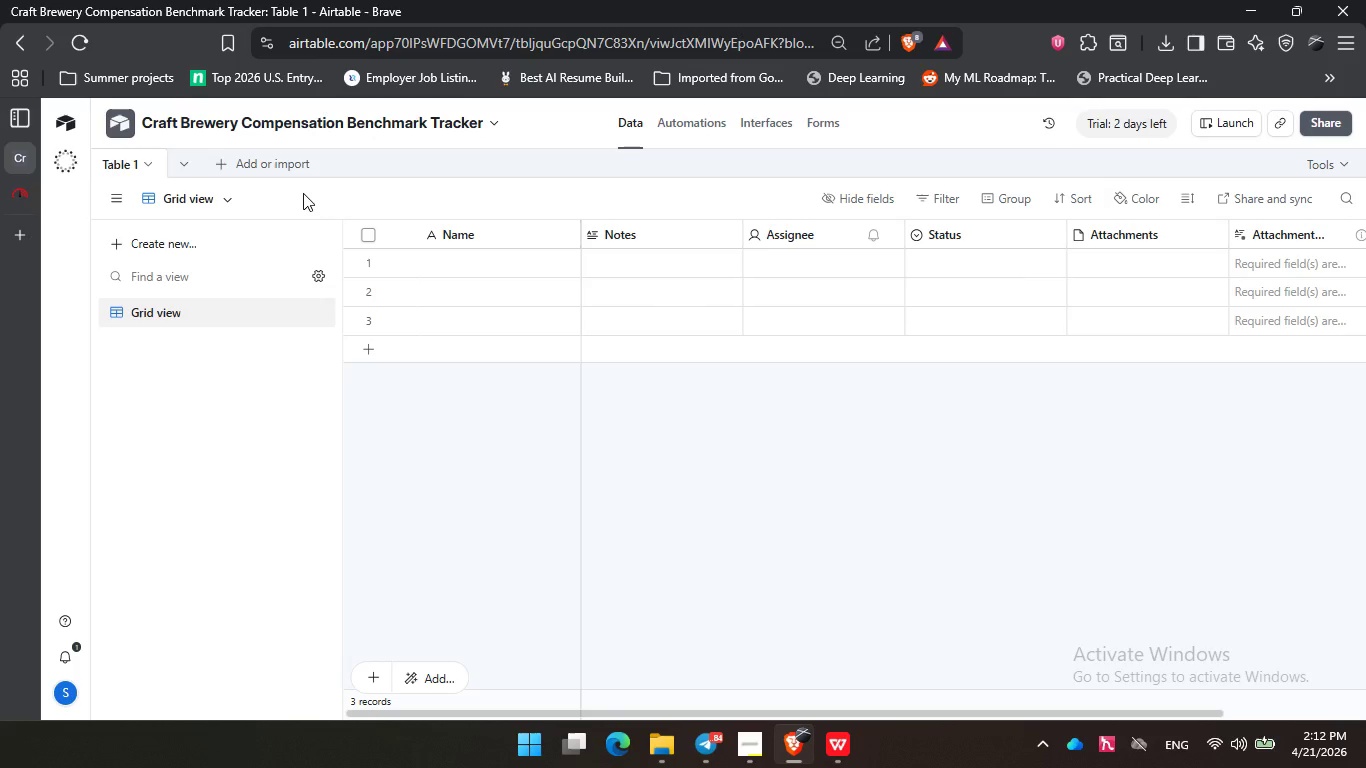 
wait(27.53)
 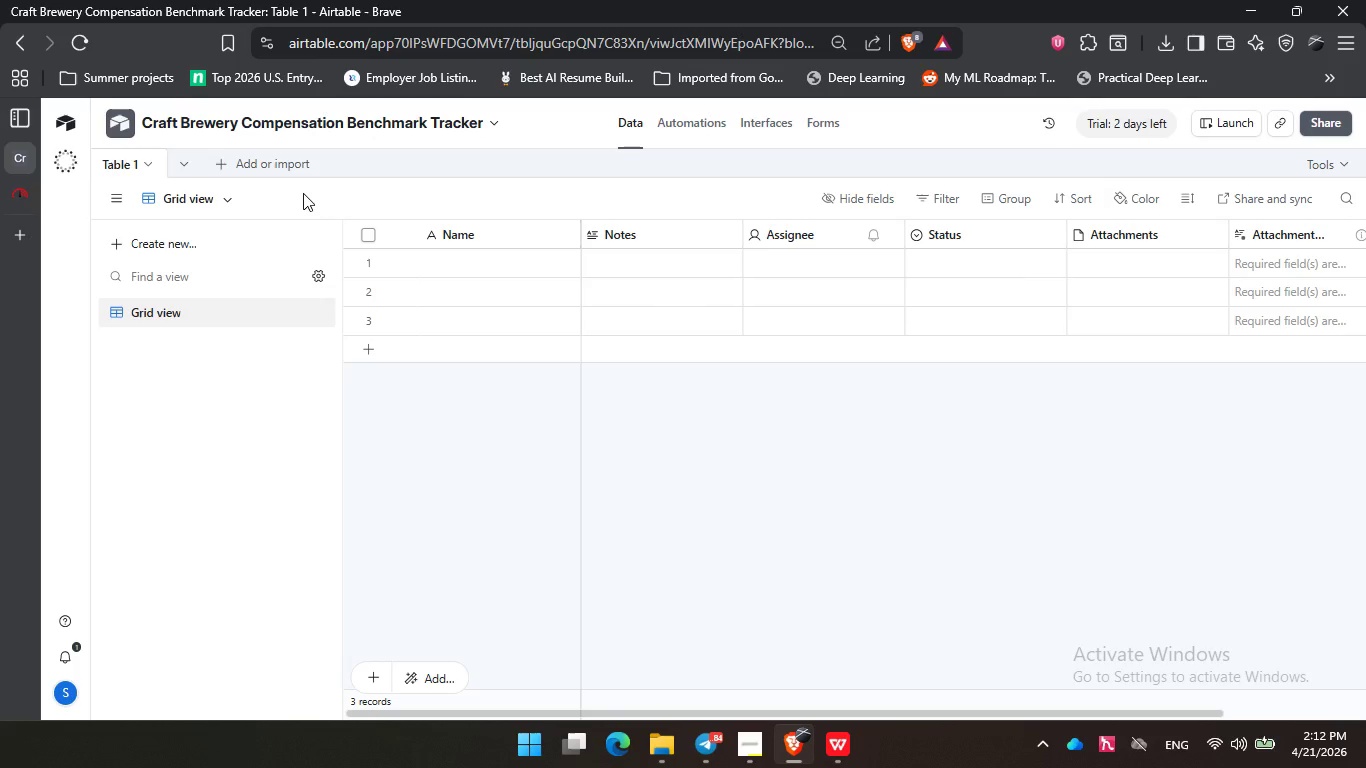 
left_click([471, 262])
 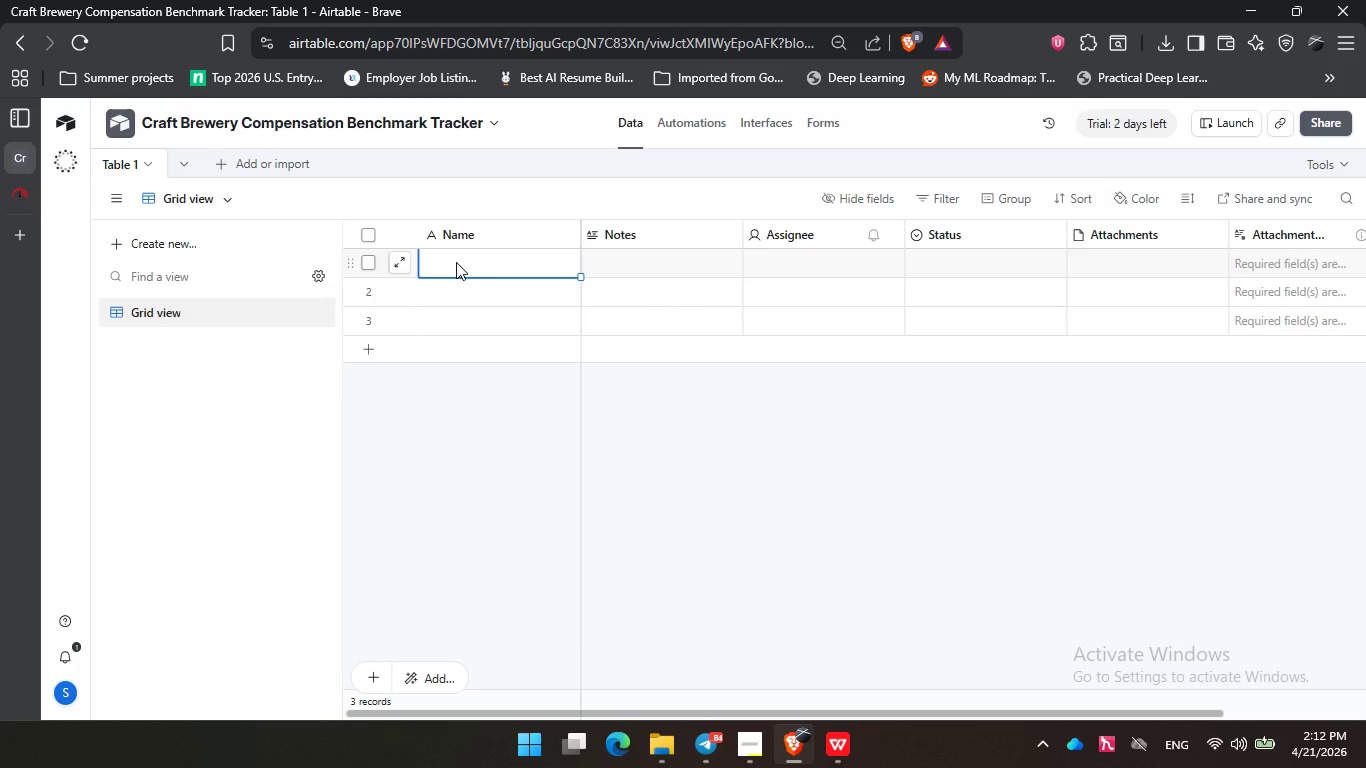 
wait(5.55)
 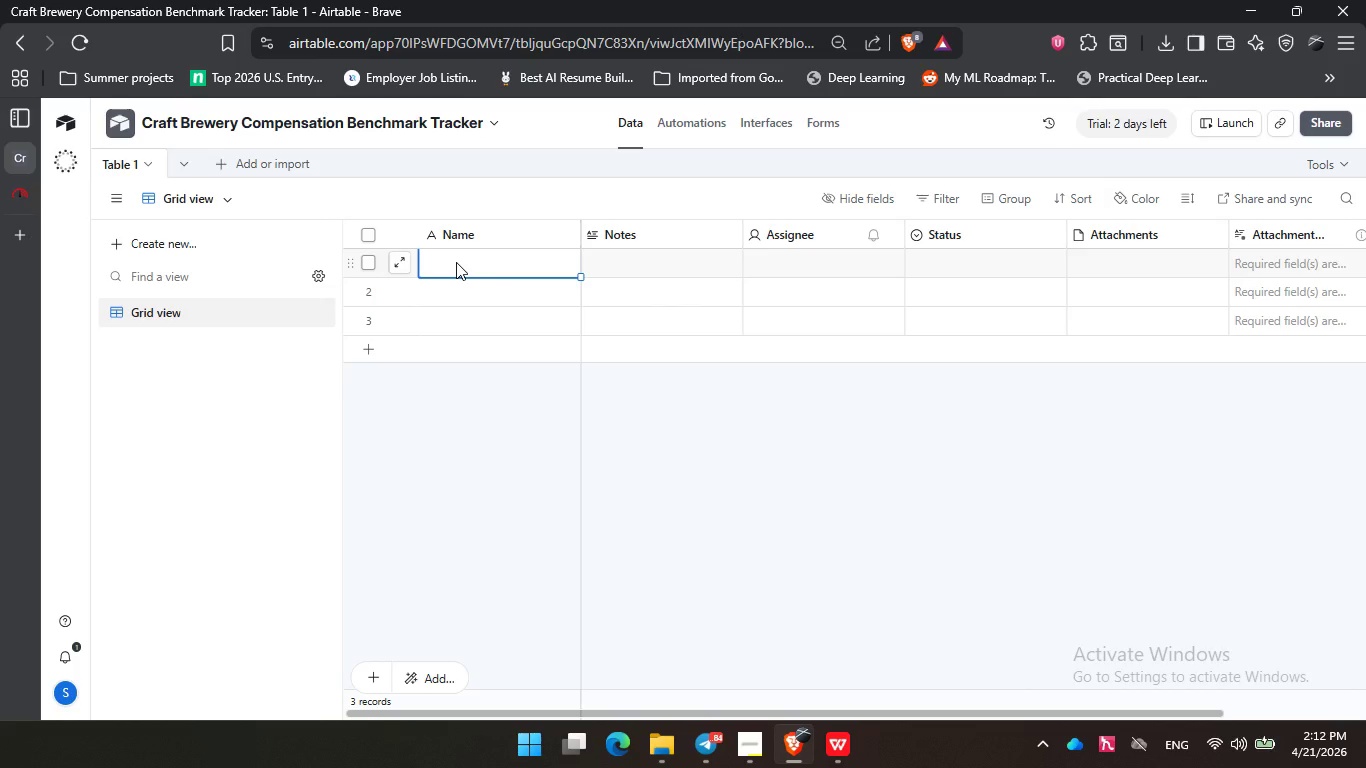 
double_click([132, 167])
 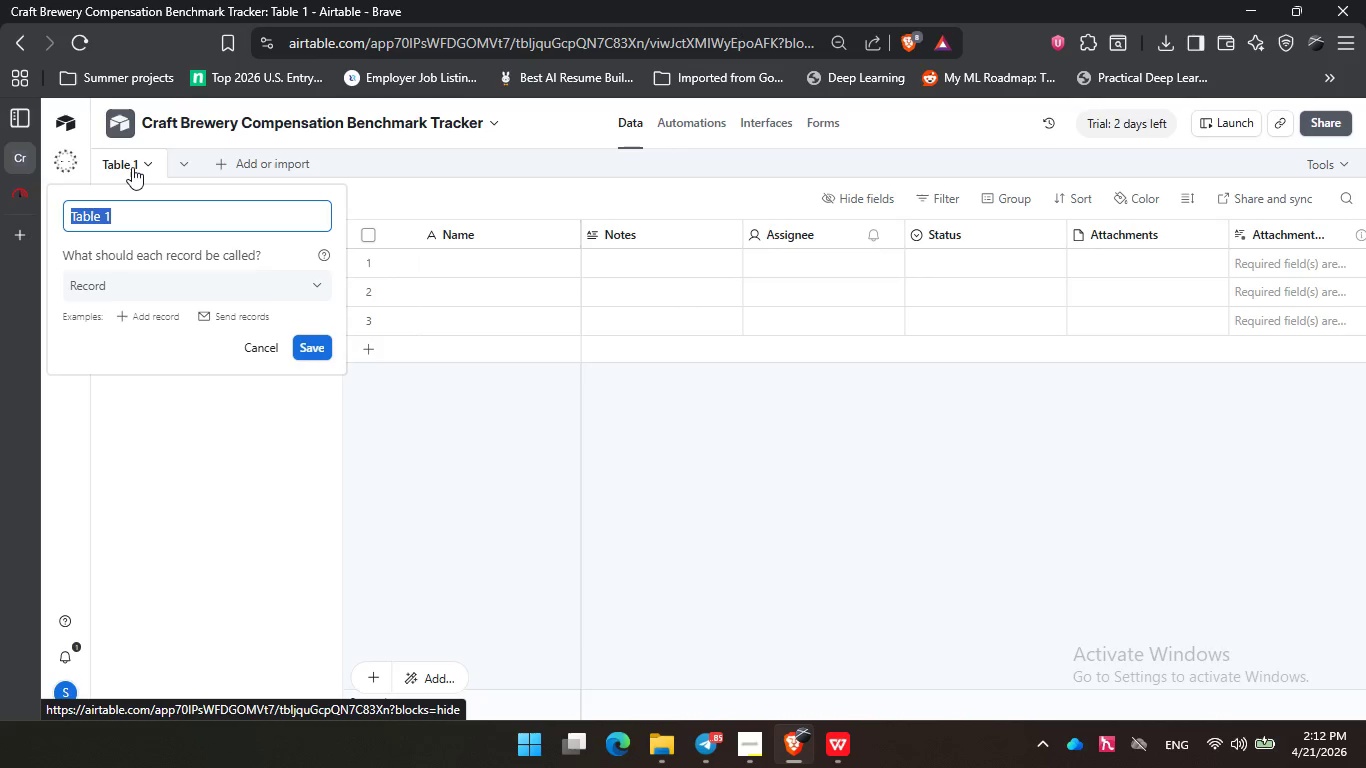 
type(Market Bencg)
key(Backspace)
type(hmarks)
 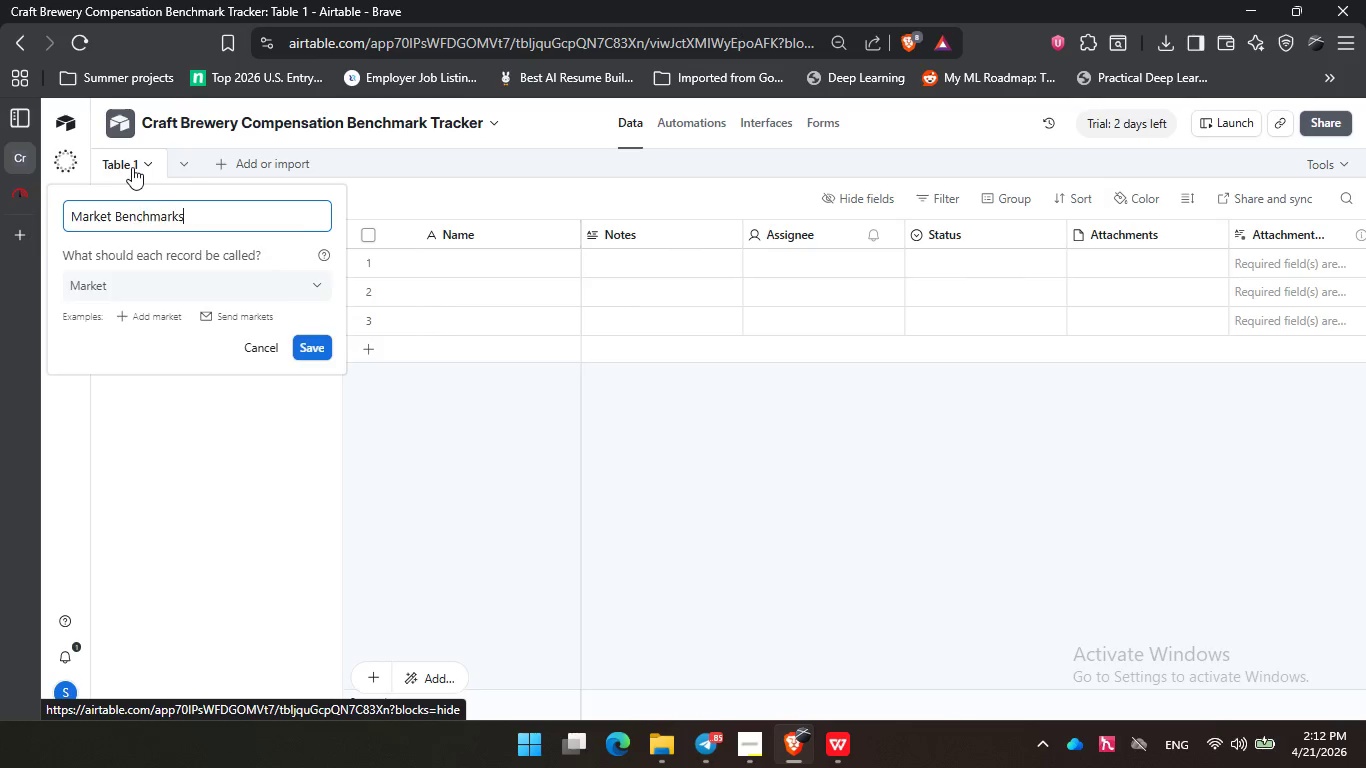 
key(Enter)
 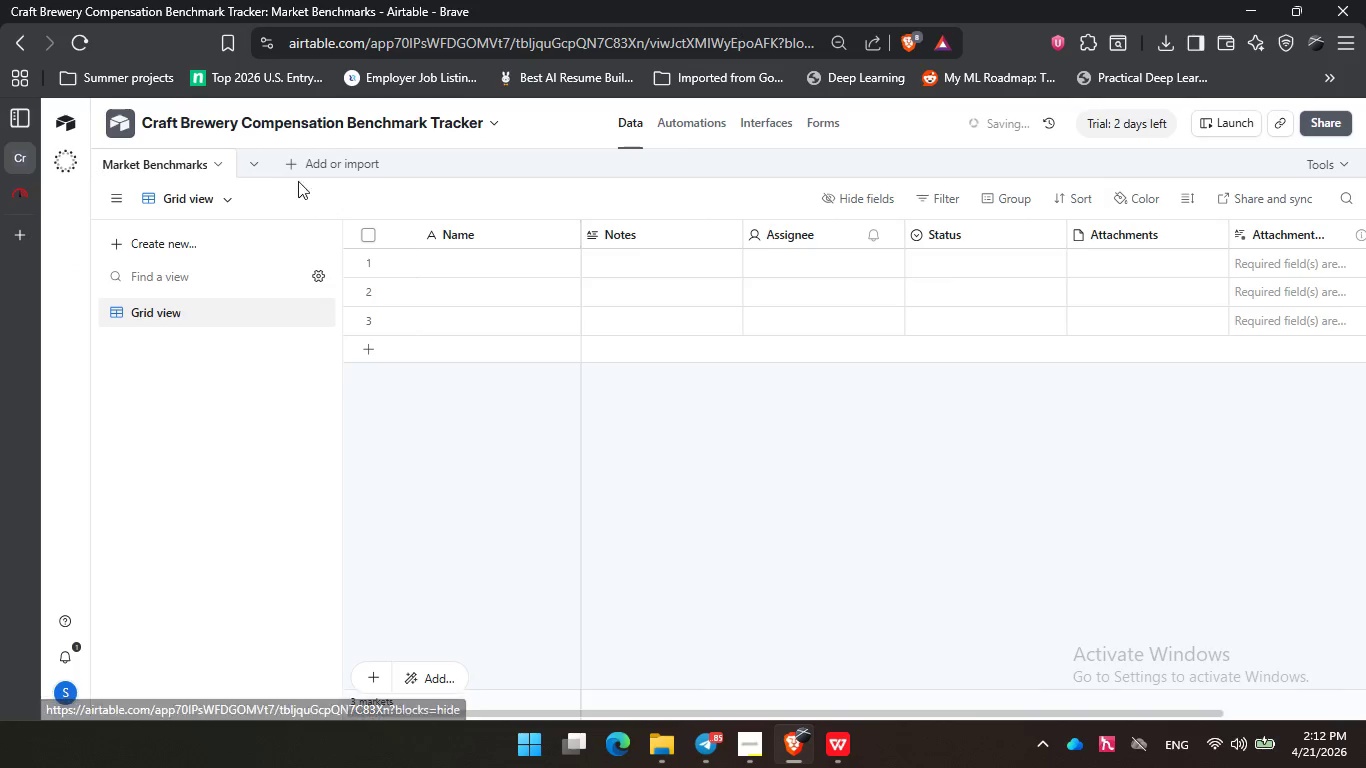 
left_click([305, 167])
 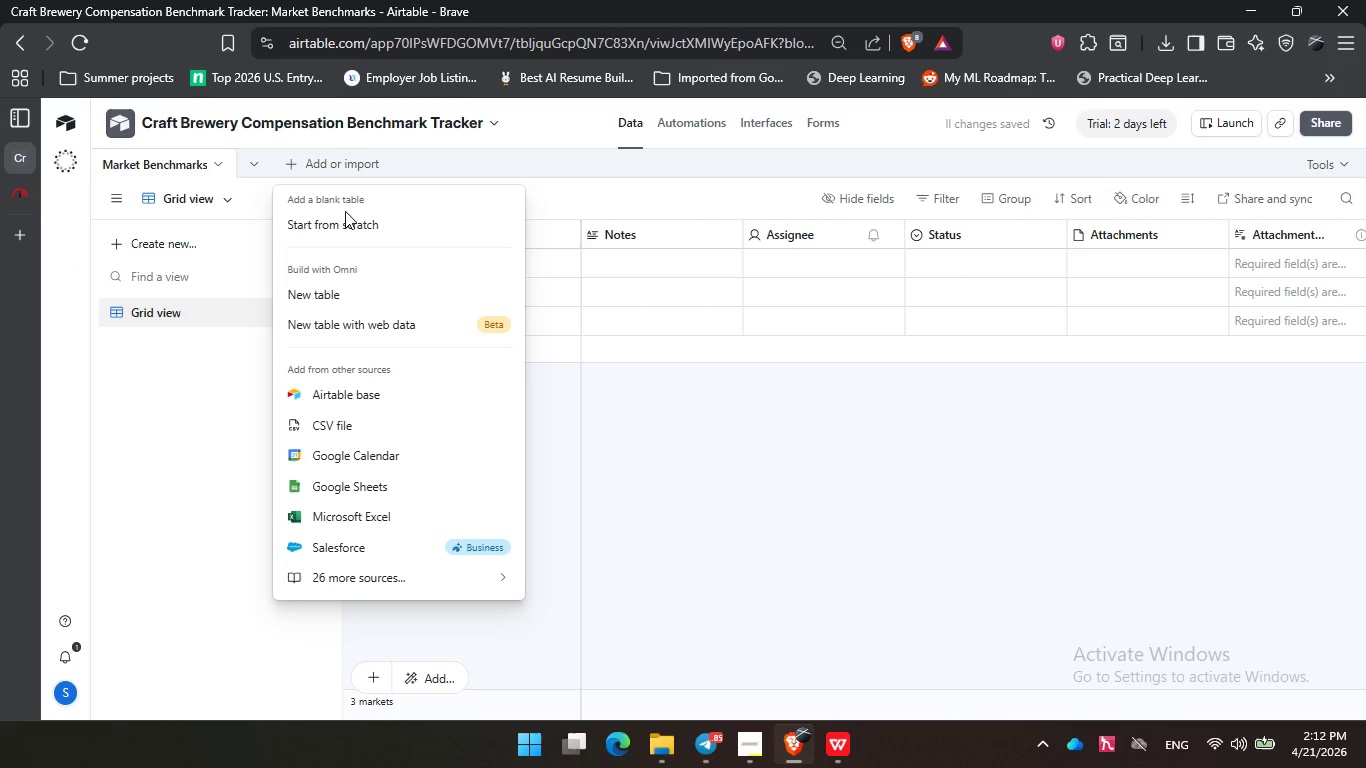 
left_click([357, 222])
 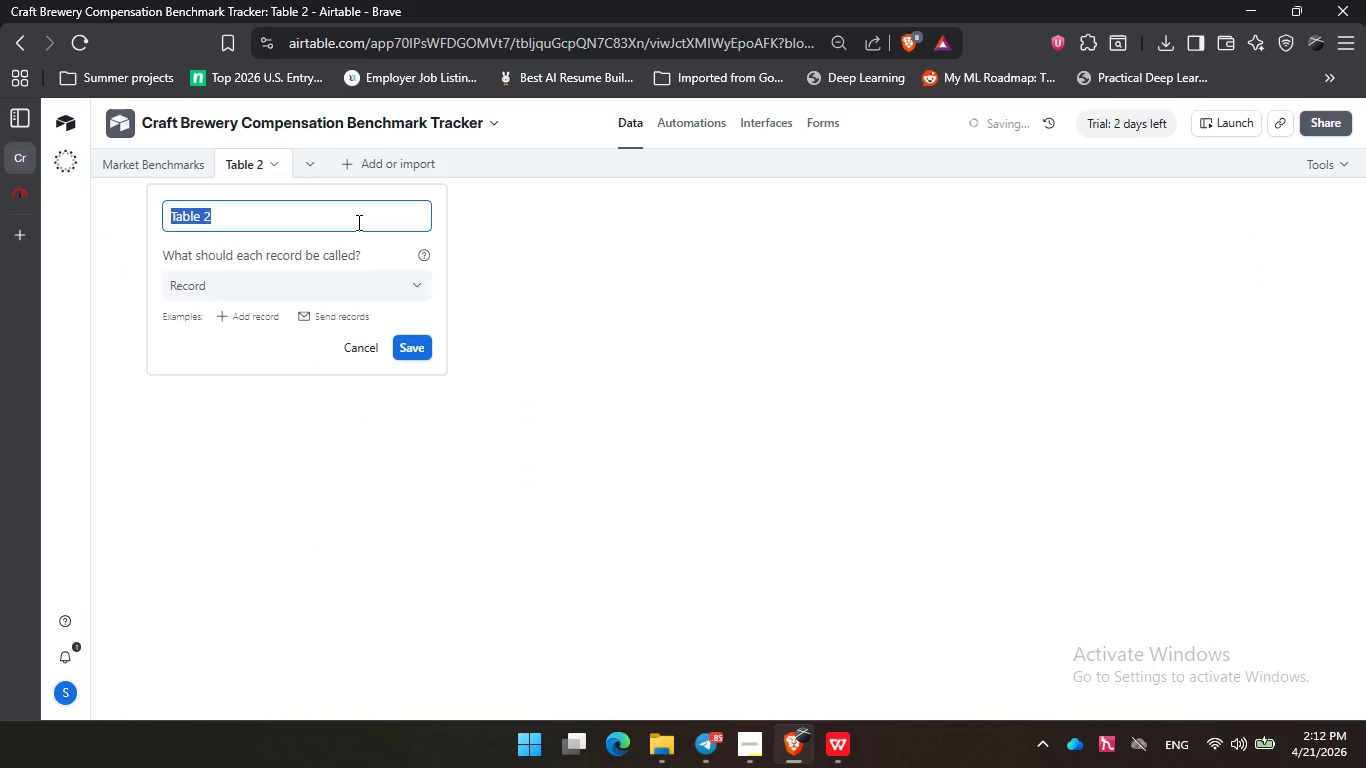 
type(Positions)
 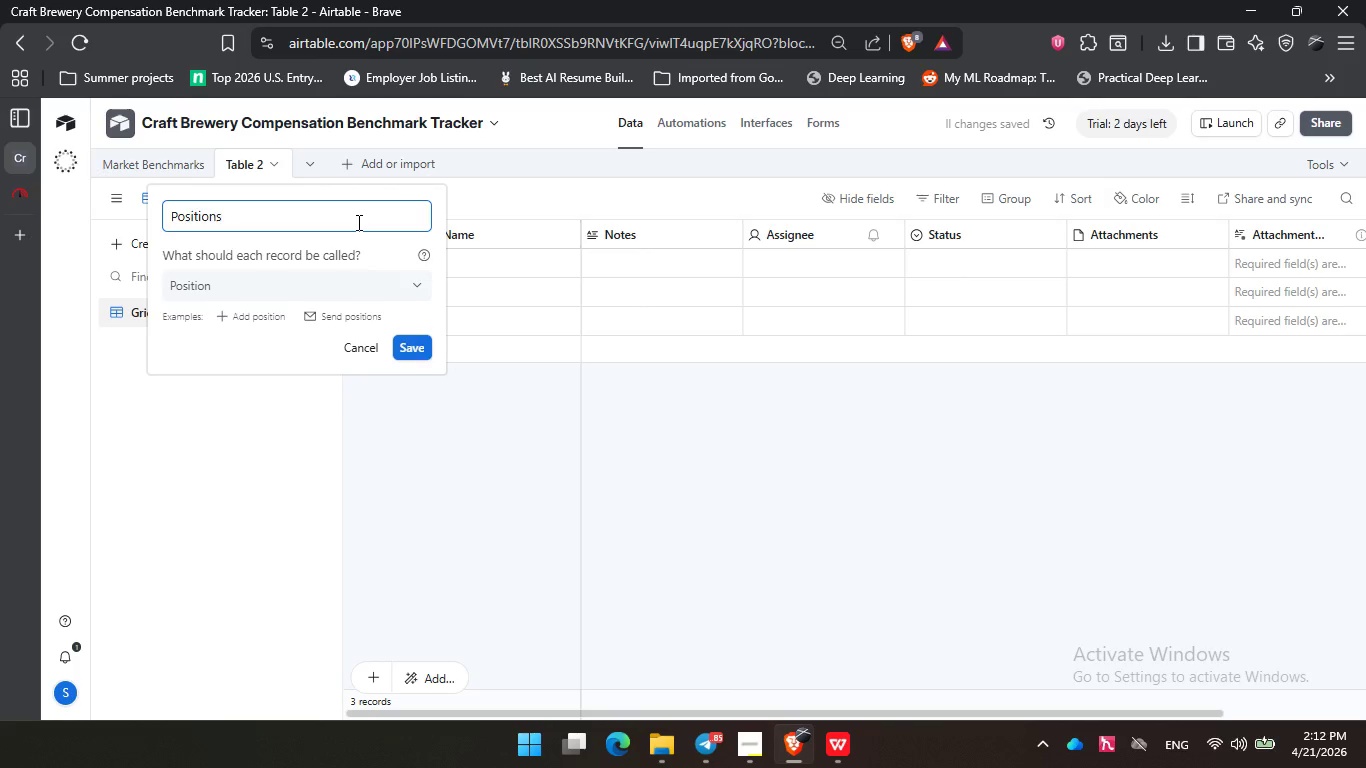 
key(Enter)
 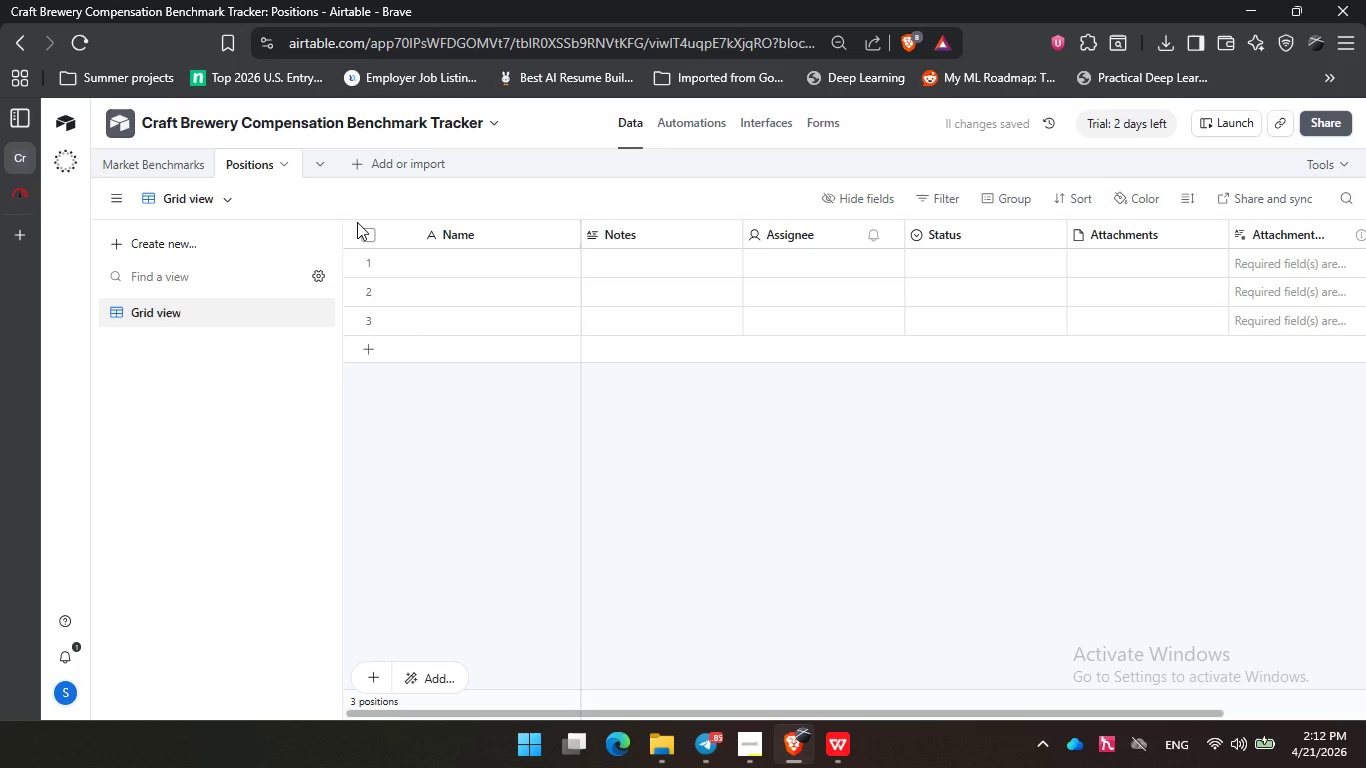 
wait(8.88)
 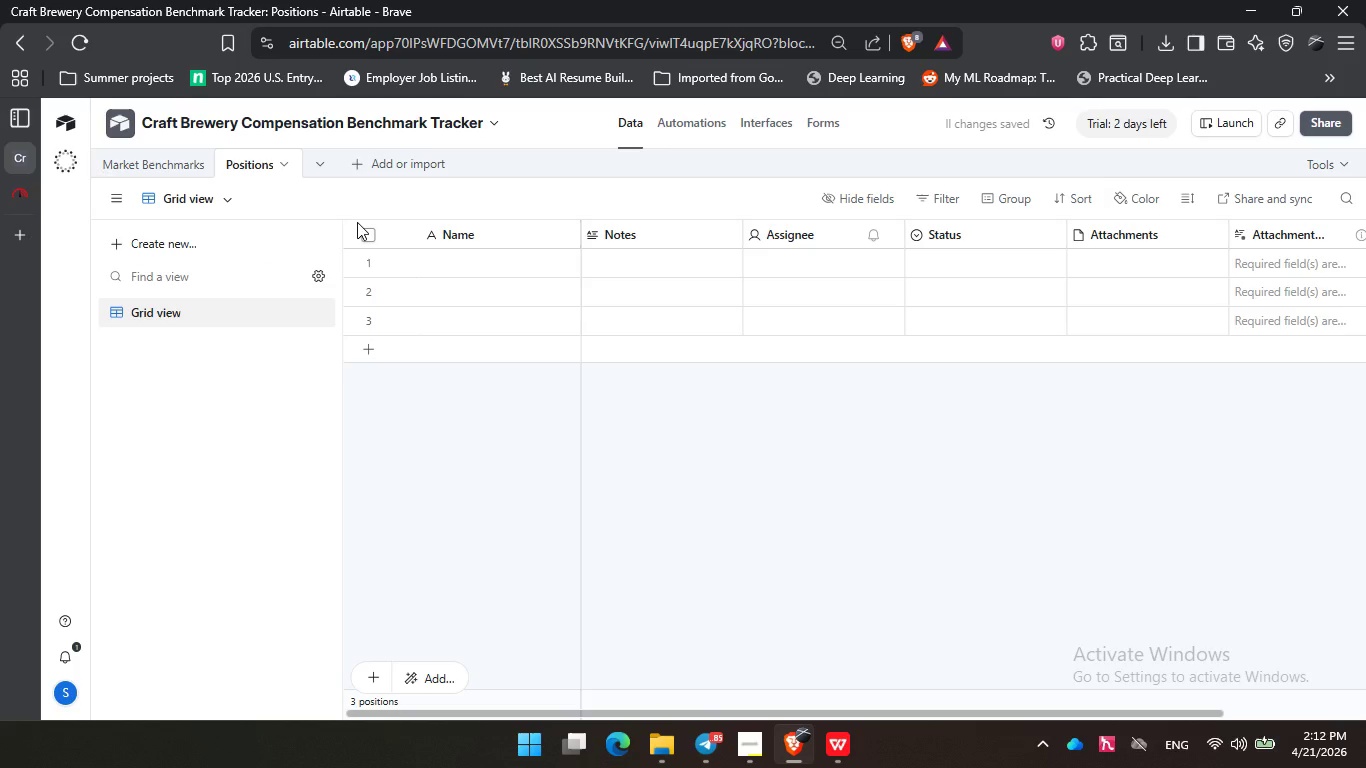 
left_click([251, 161])
 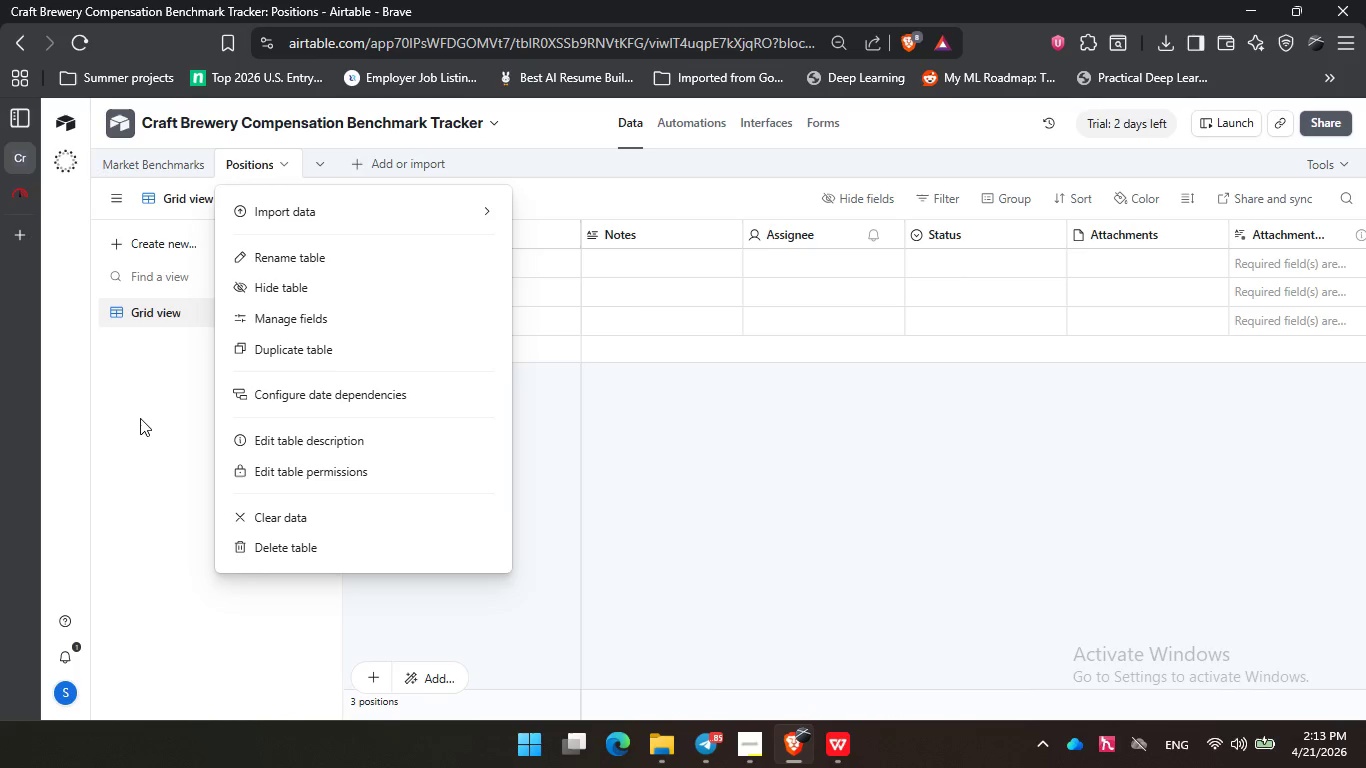 
left_click([140, 418])
 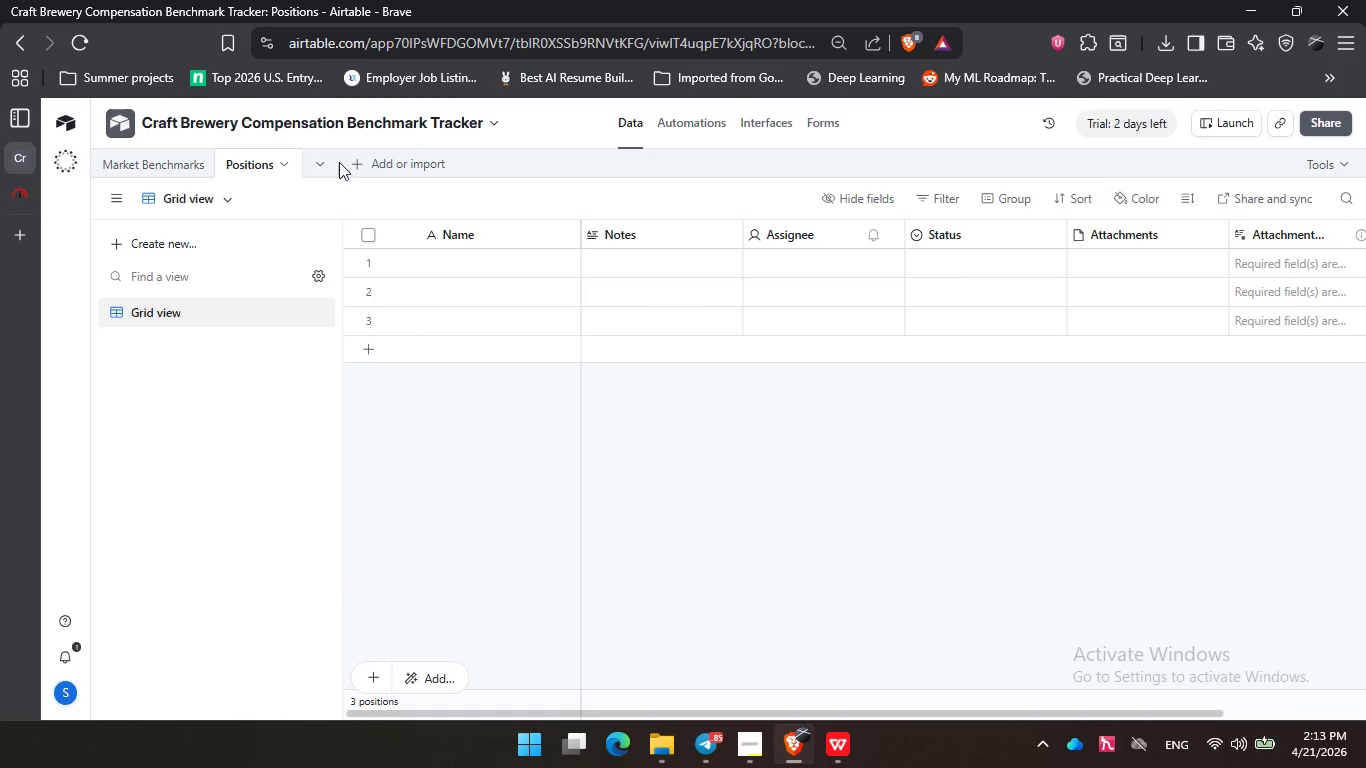 
left_click([371, 161])
 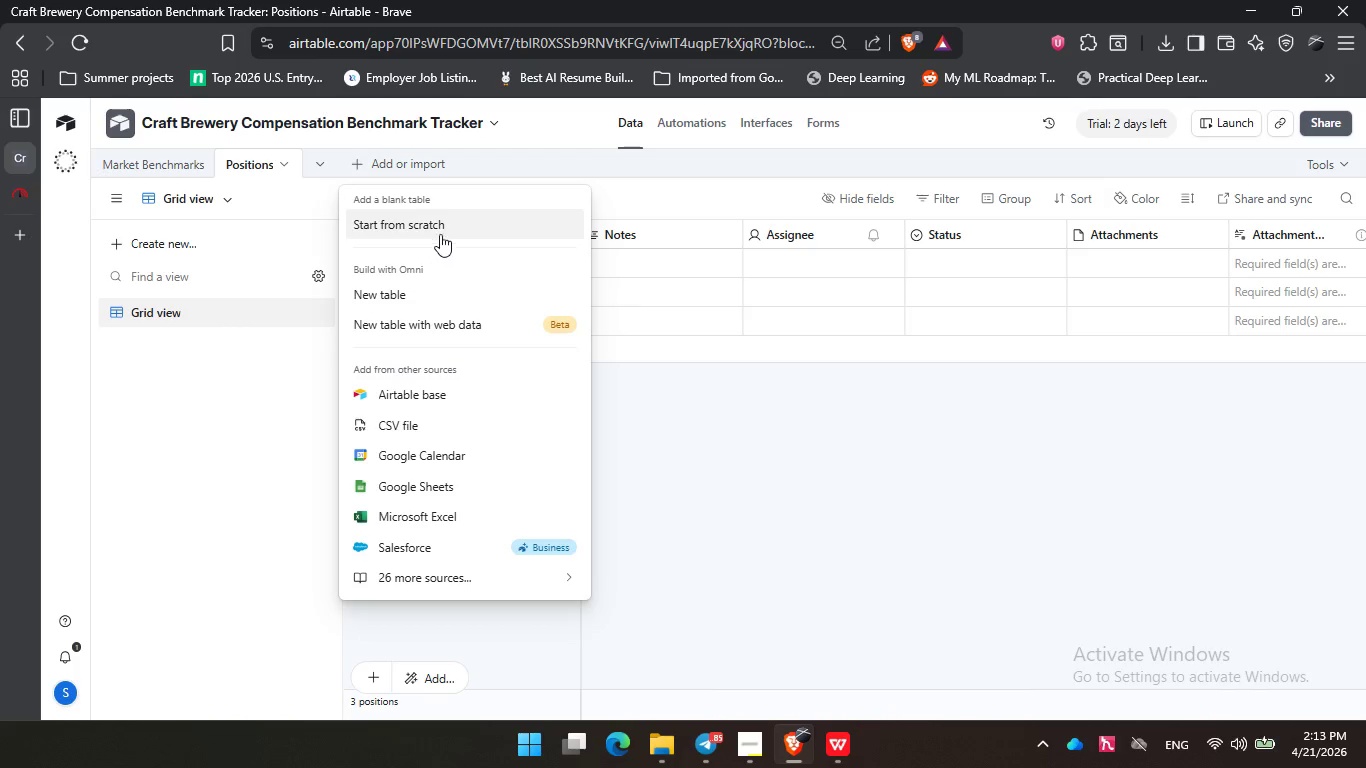 
left_click([441, 231])
 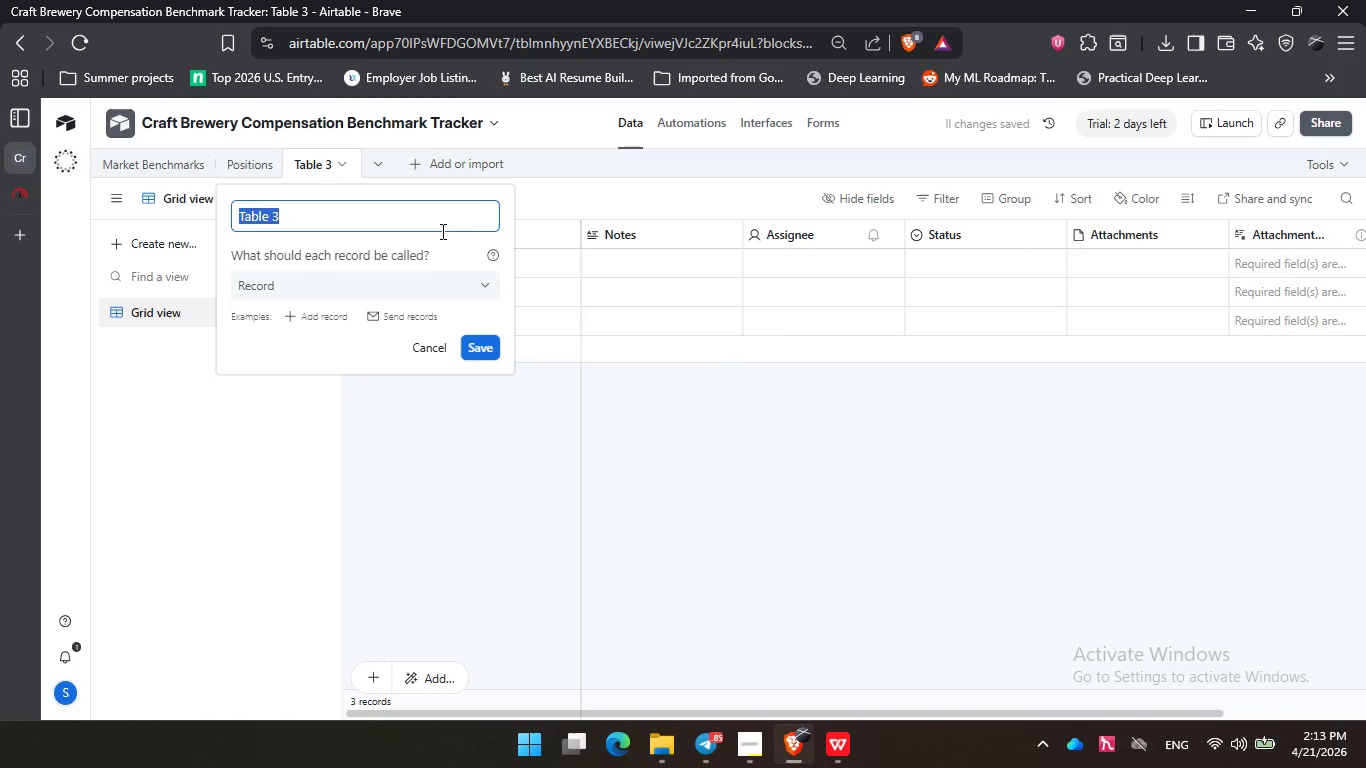 
wait(7.27)
 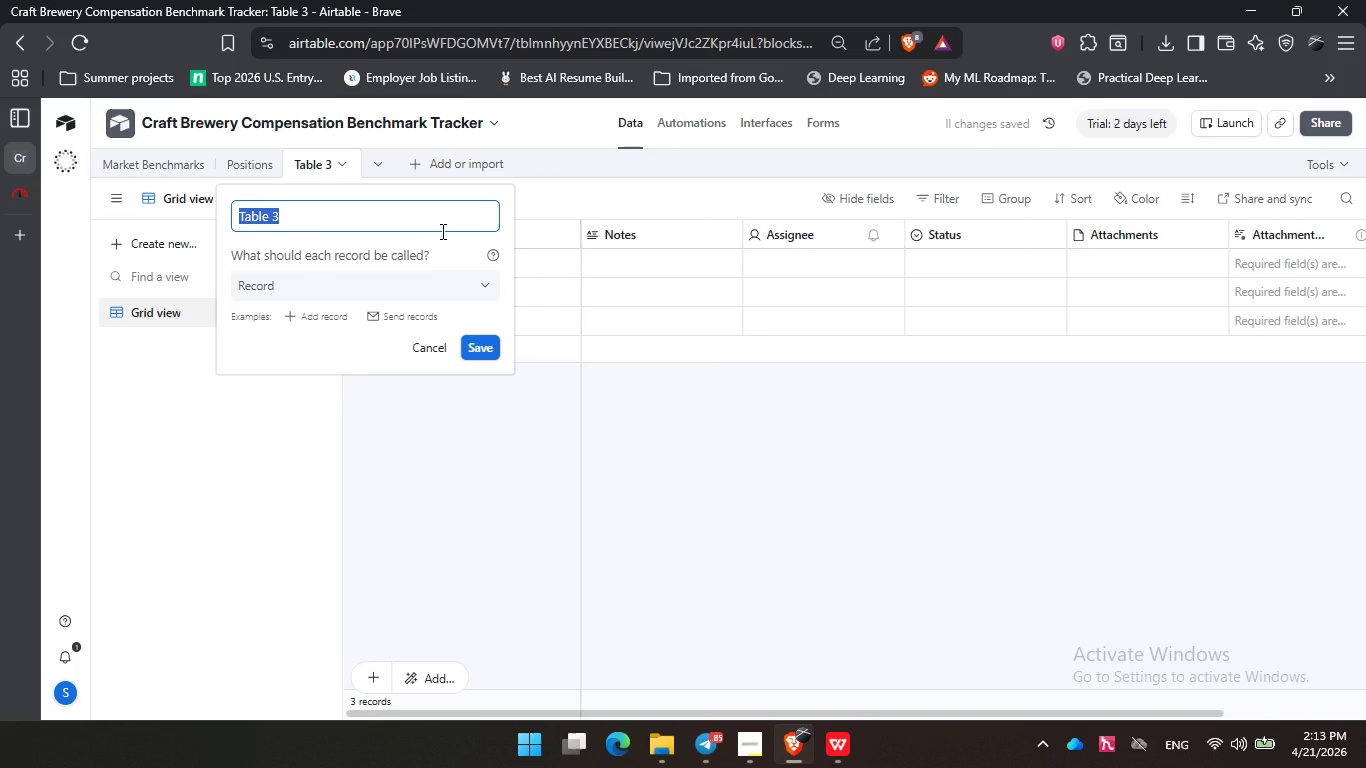 
type(Offer Analysis)
 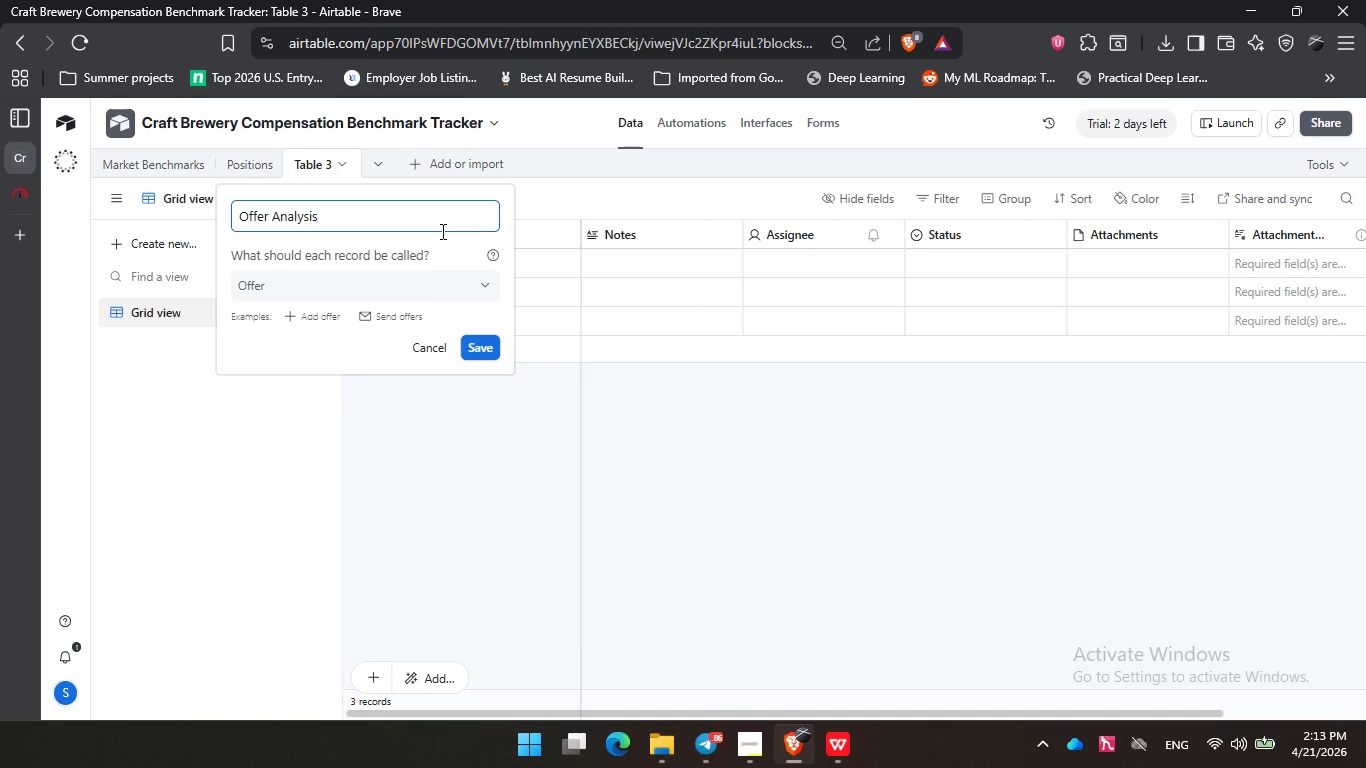 
key(Enter)
 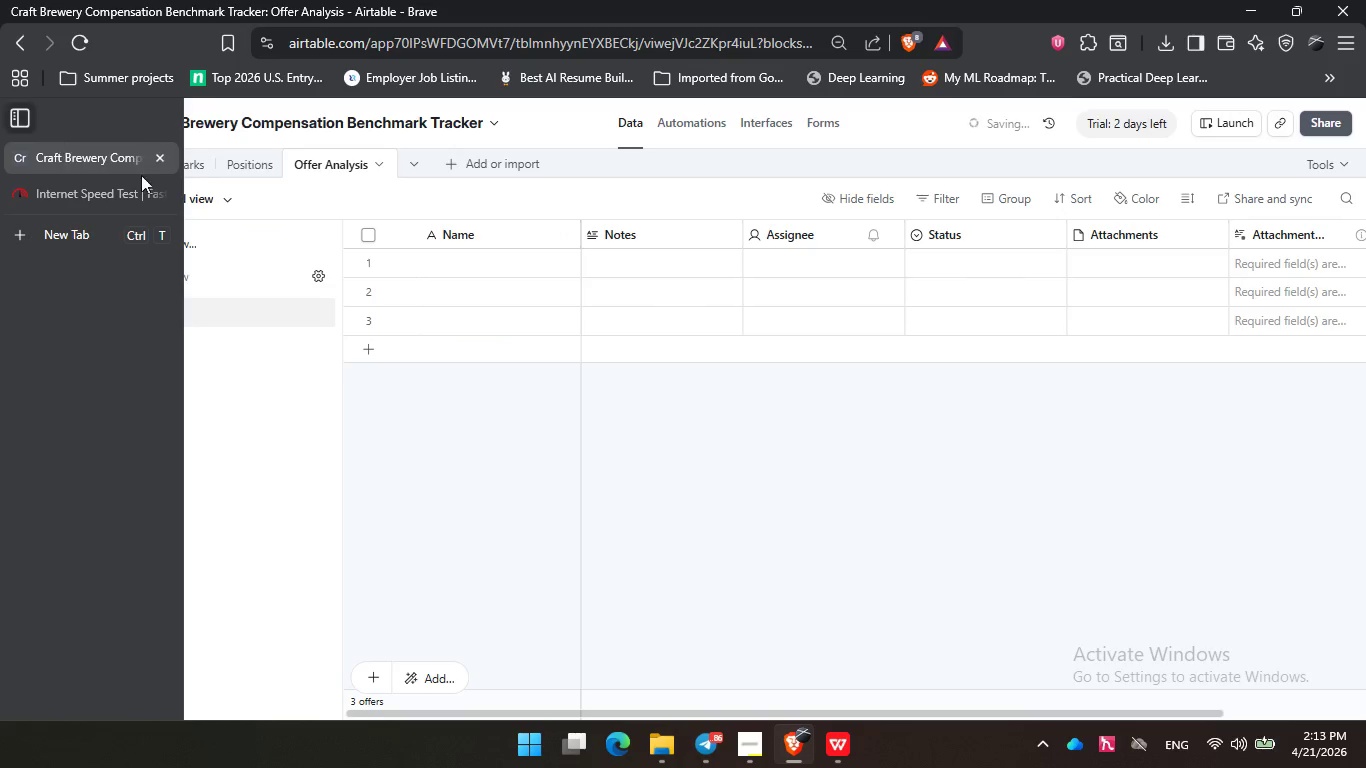 
left_click([177, 169])
 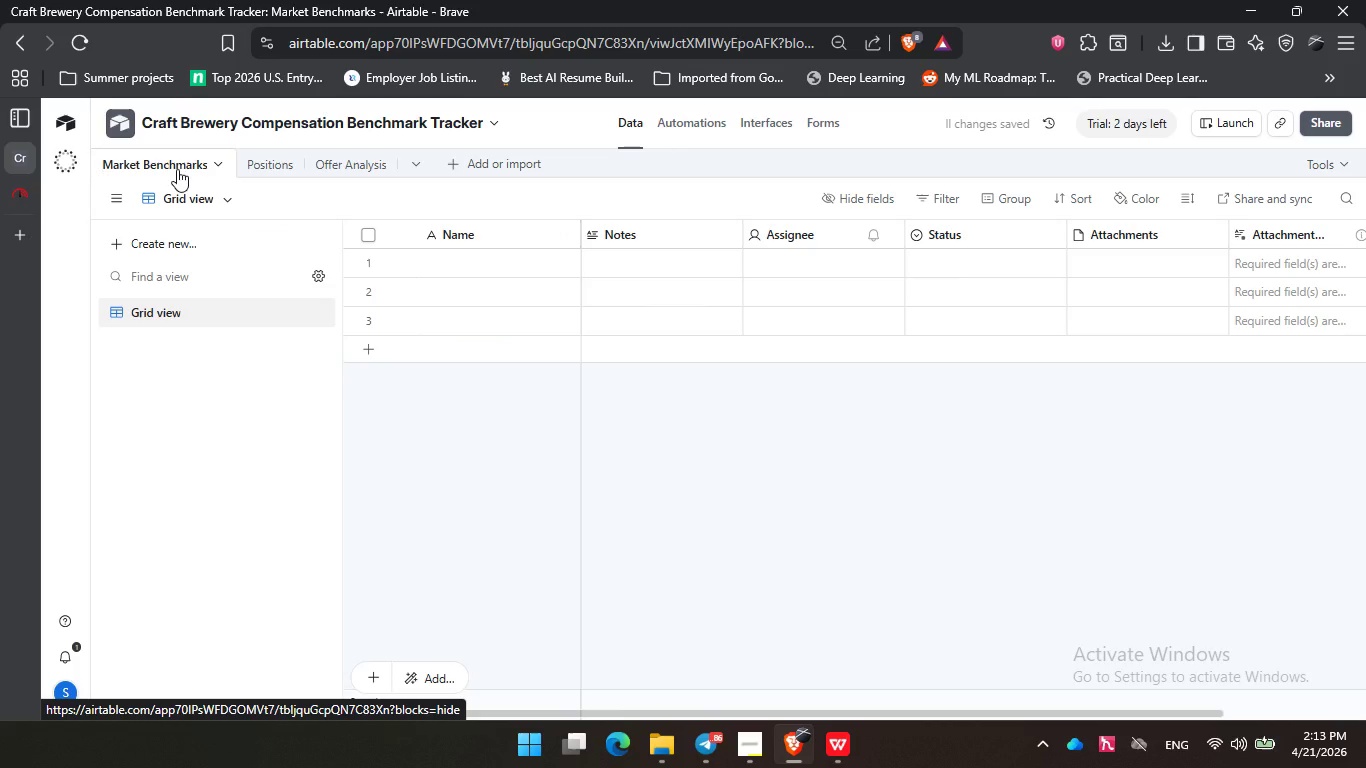 
left_click([643, 747])
 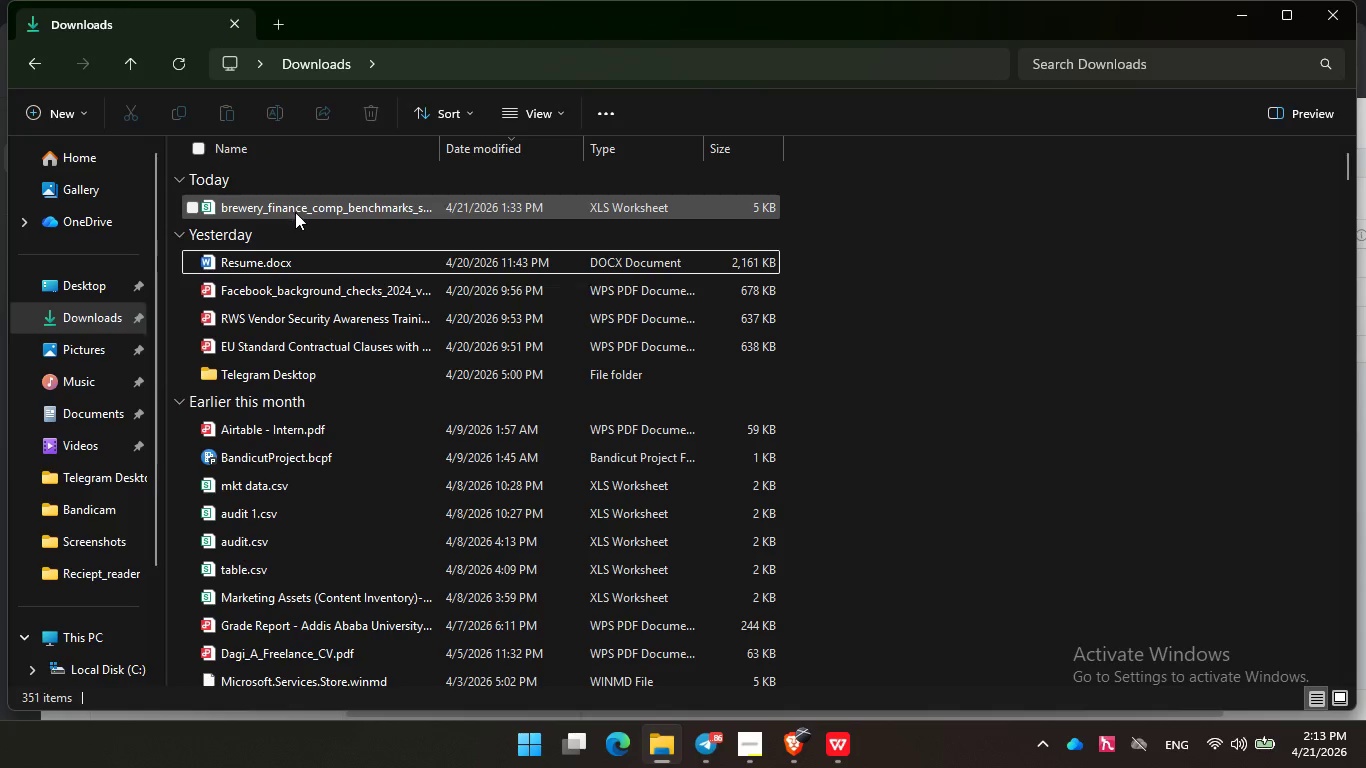 
double_click([295, 212])
 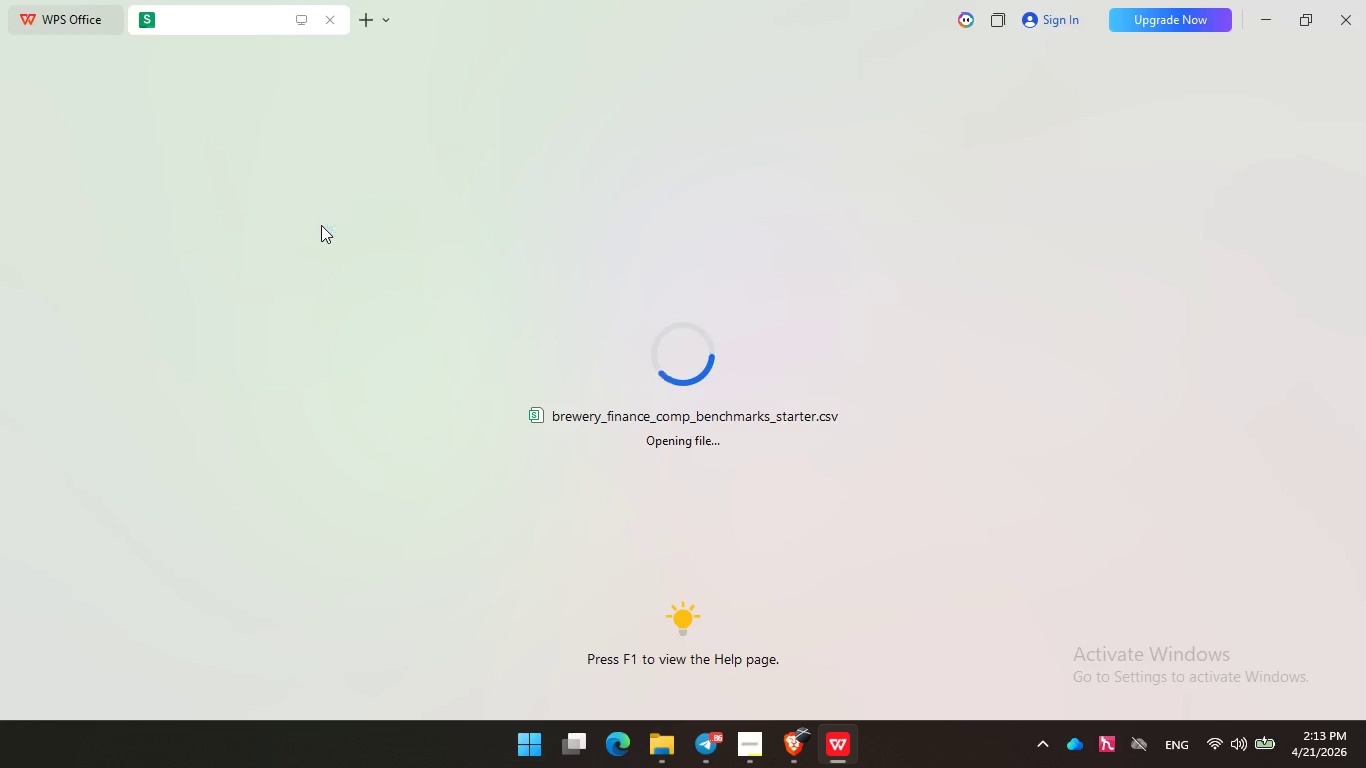 
mouse_move([309, 97])
 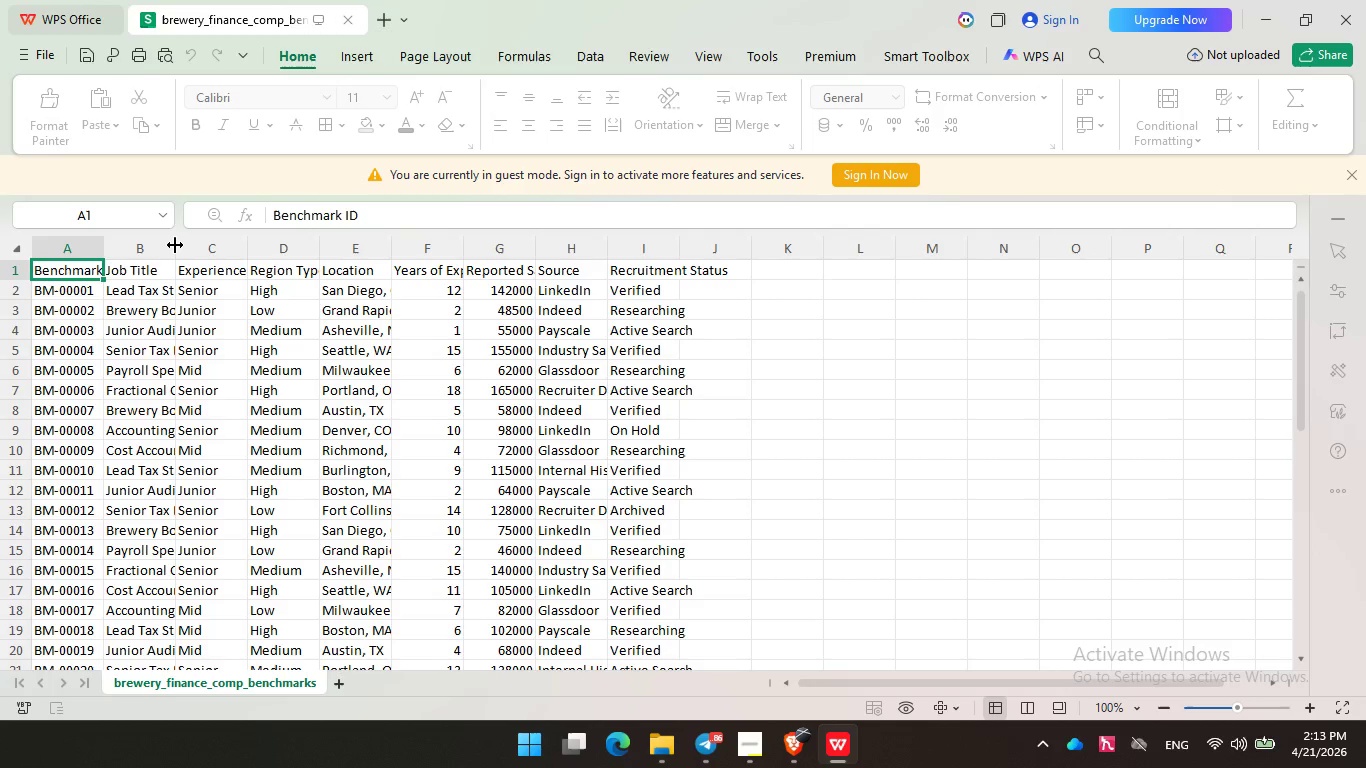 
double_click([174, 245])
 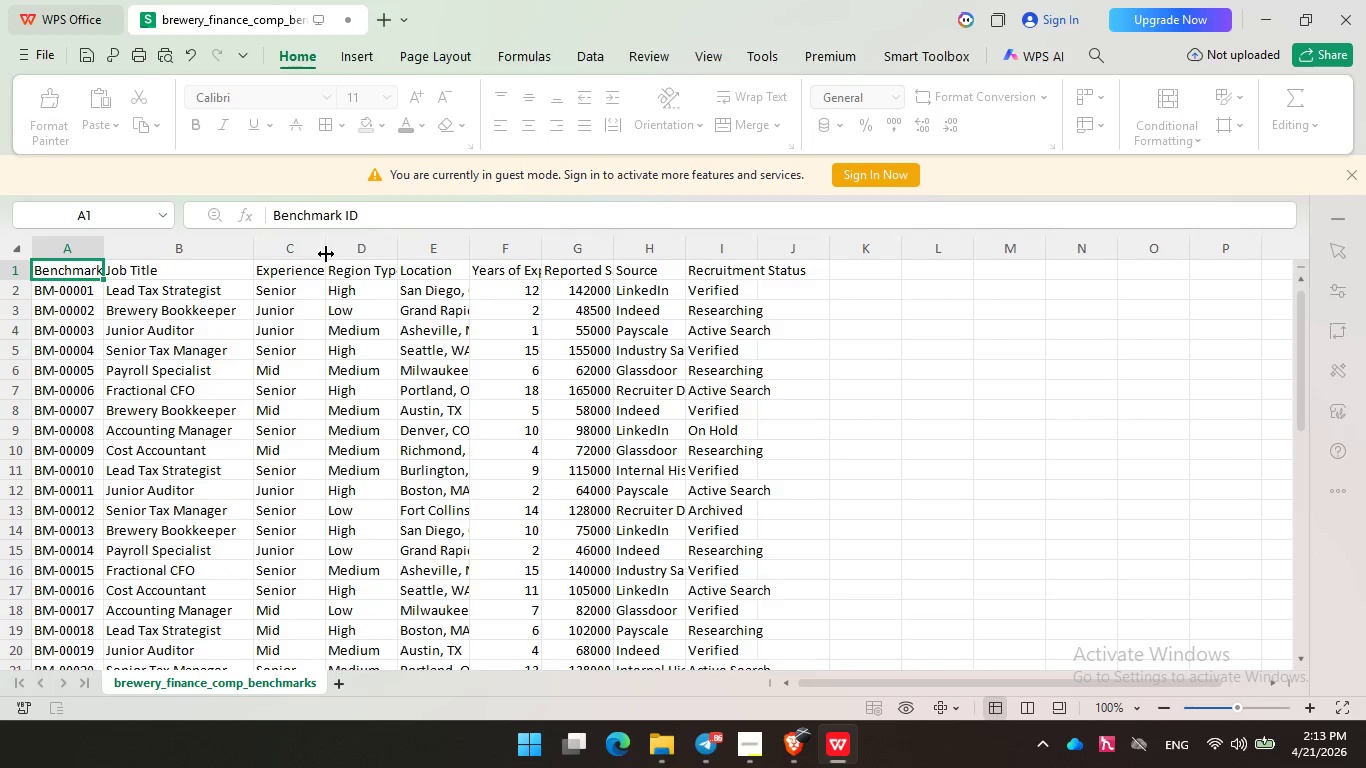 
double_click([327, 253])
 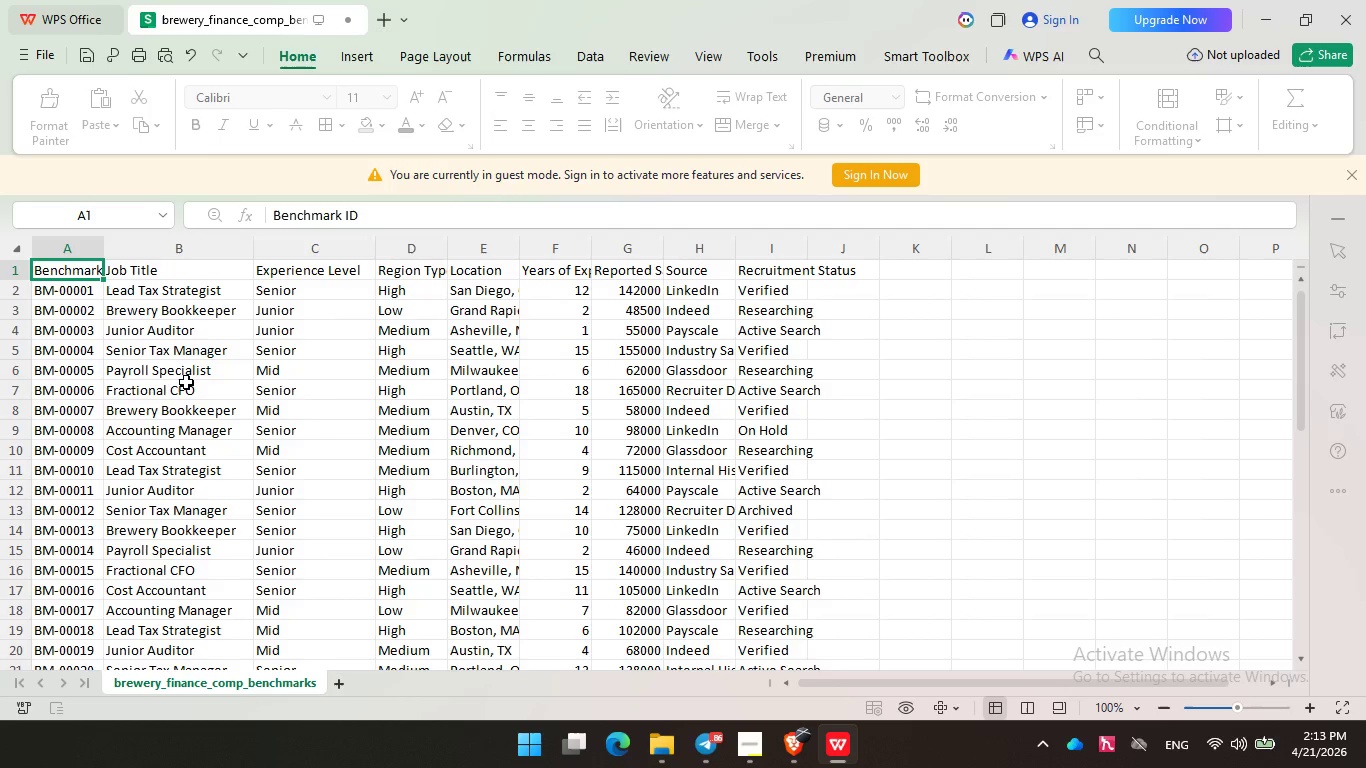 
wait(28.34)
 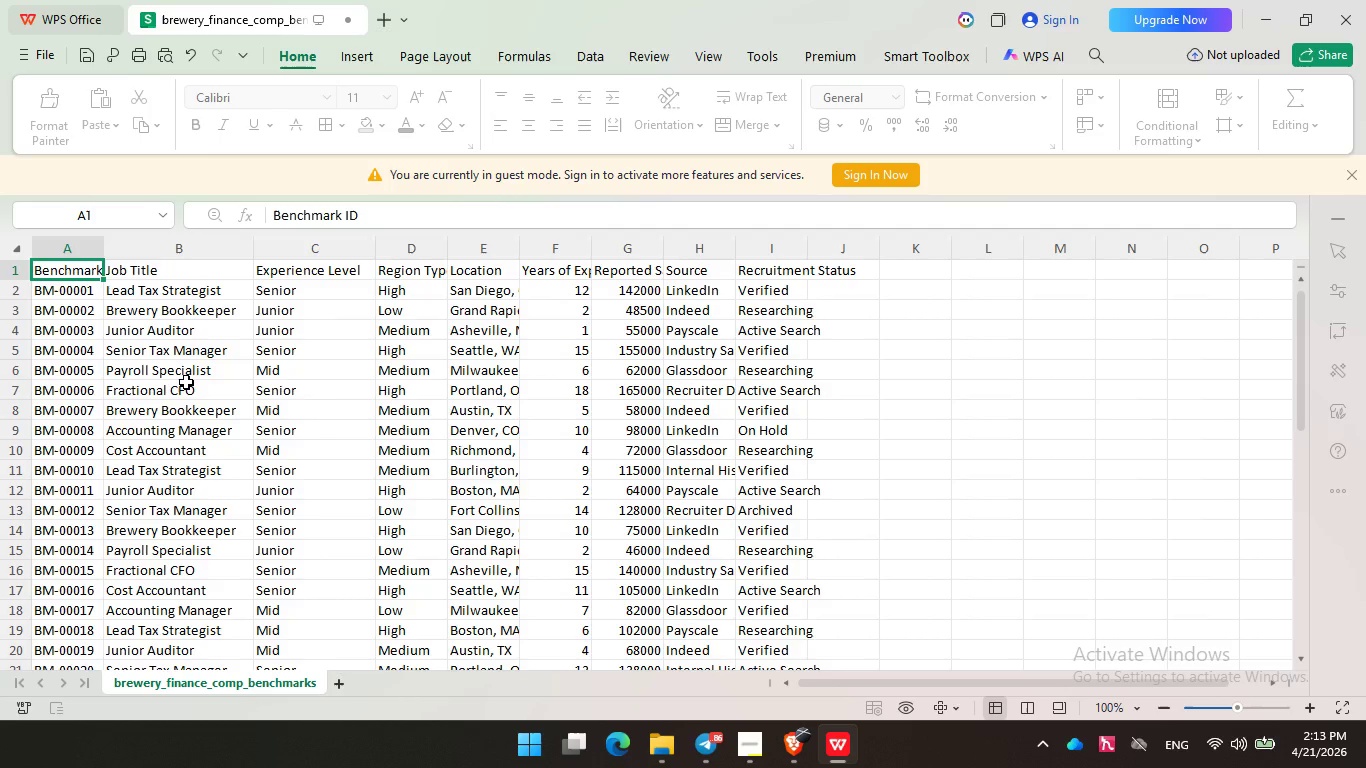 
left_click([10, 269])
 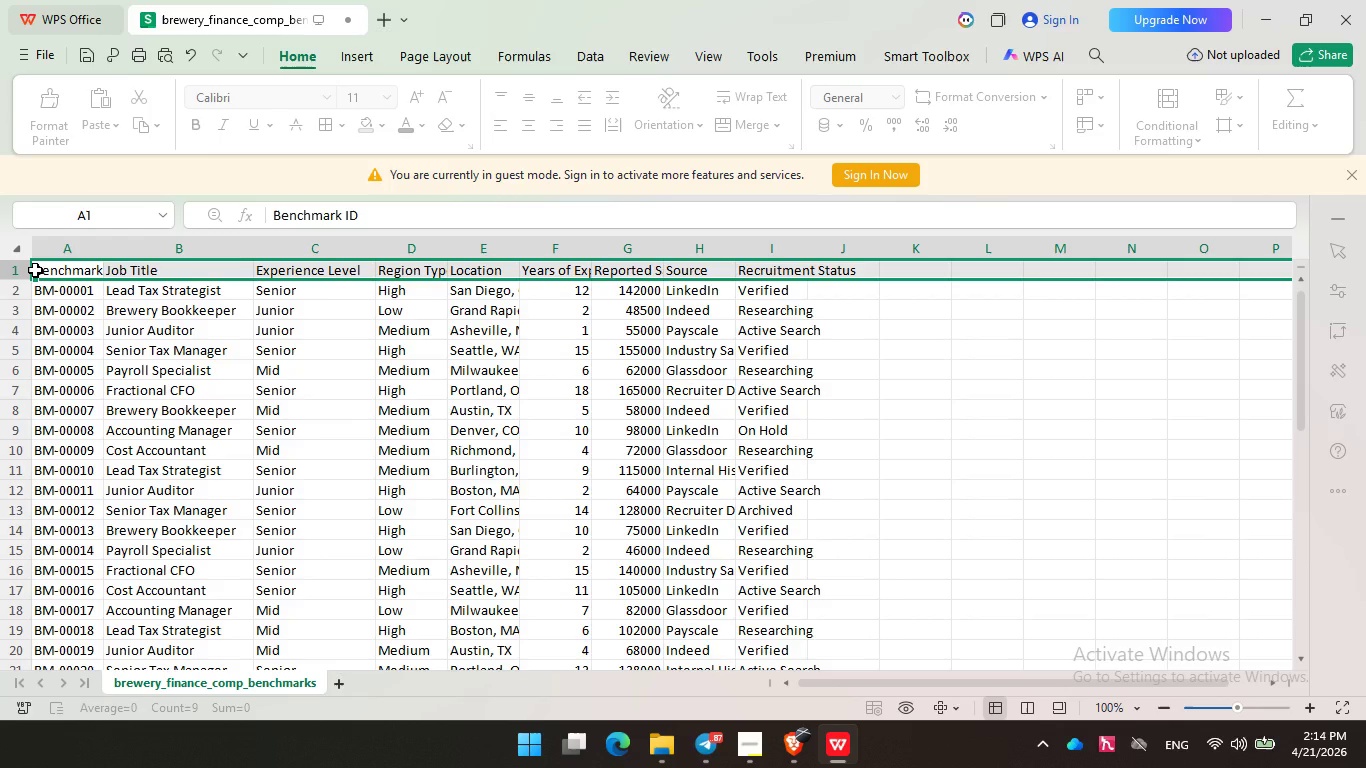 
key(Control+C)
 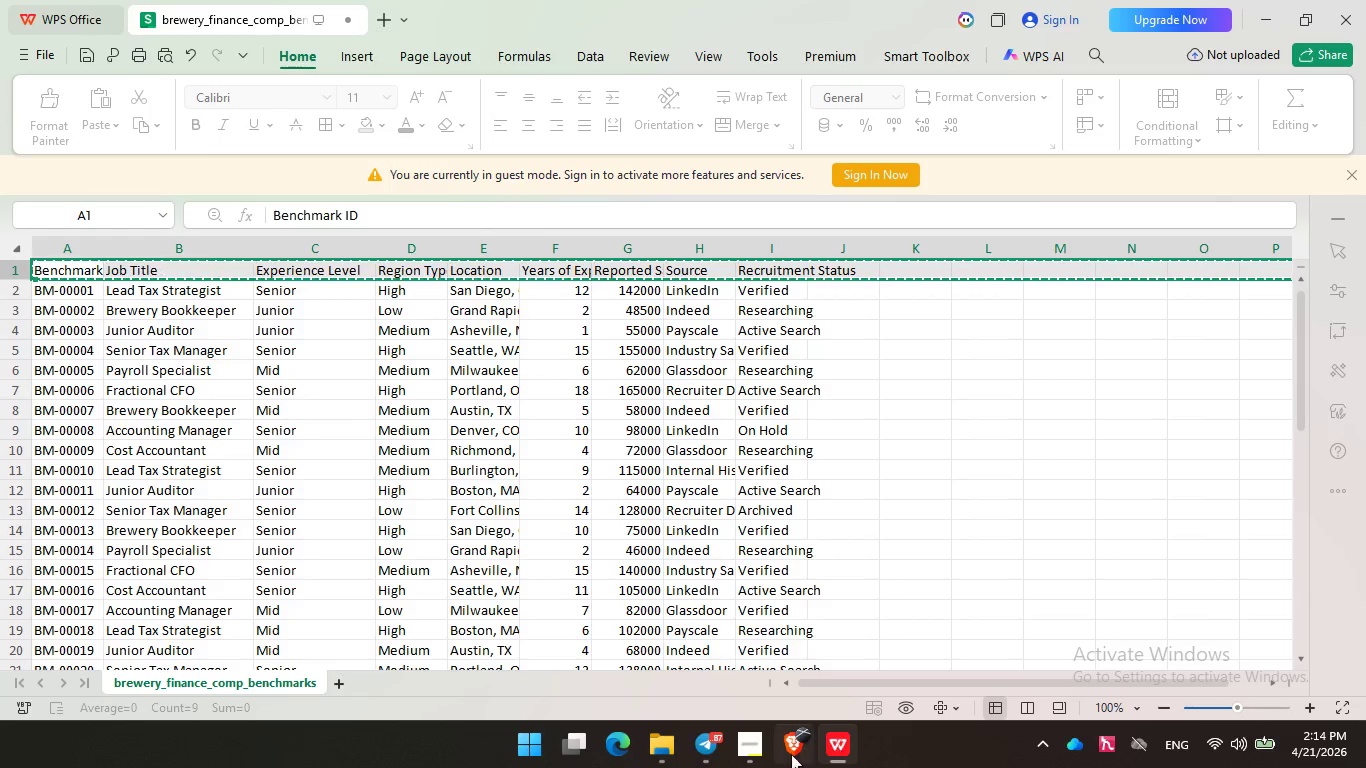 
left_click([755, 750])